 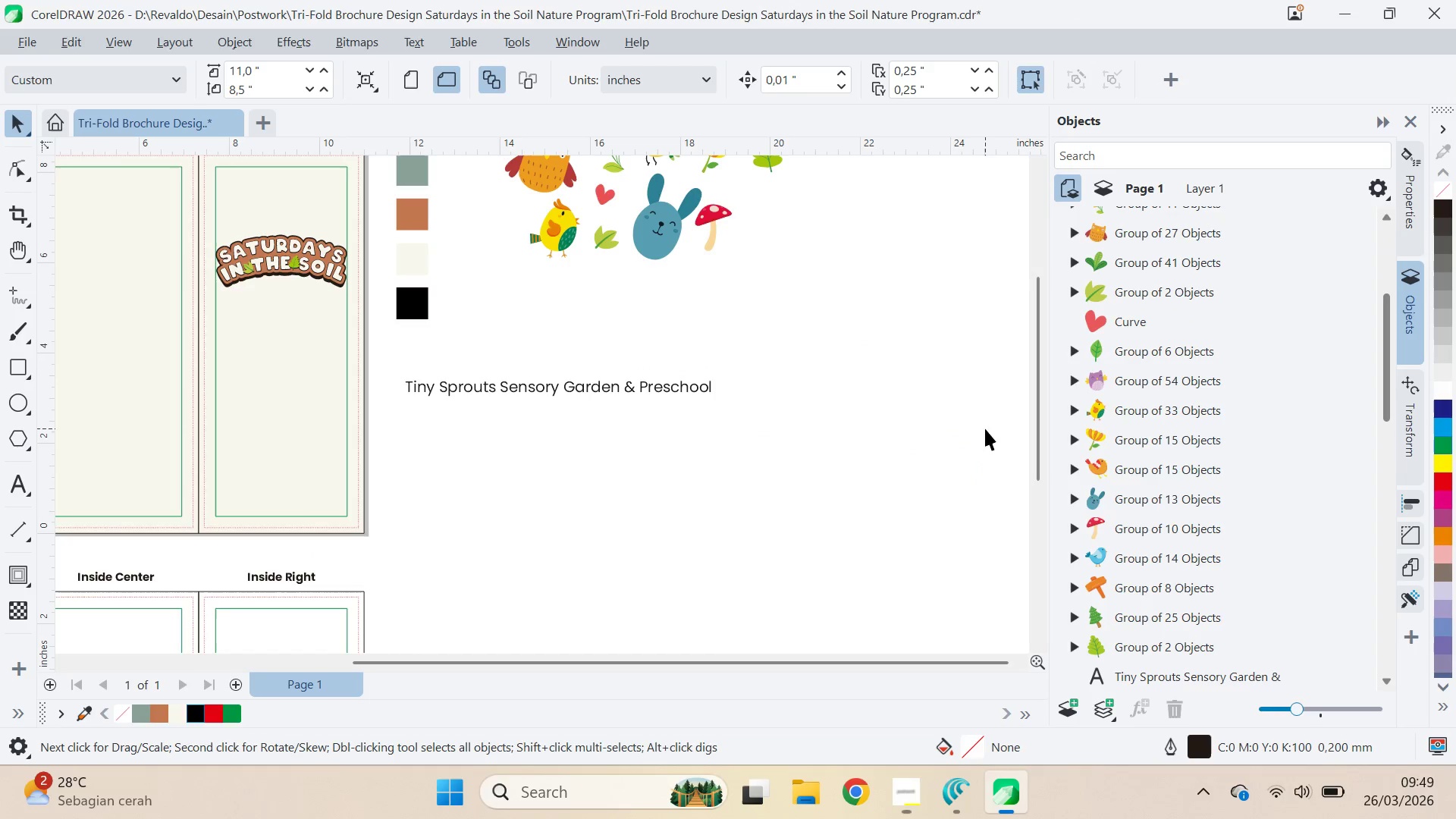 
left_click_drag(start_coordinate=[868, 380], to_coordinate=[926, 498])
 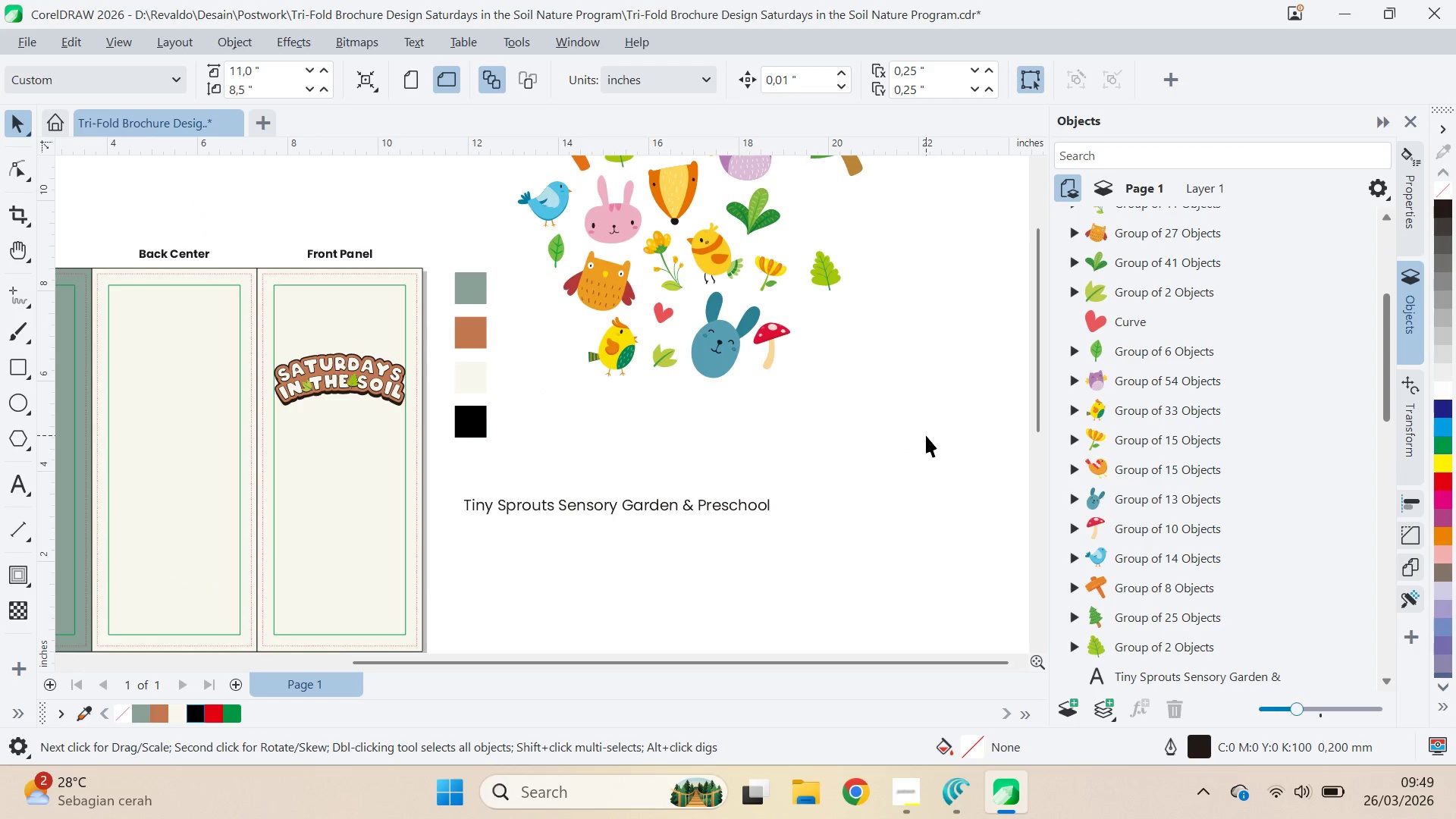 
left_click([926, 435])
 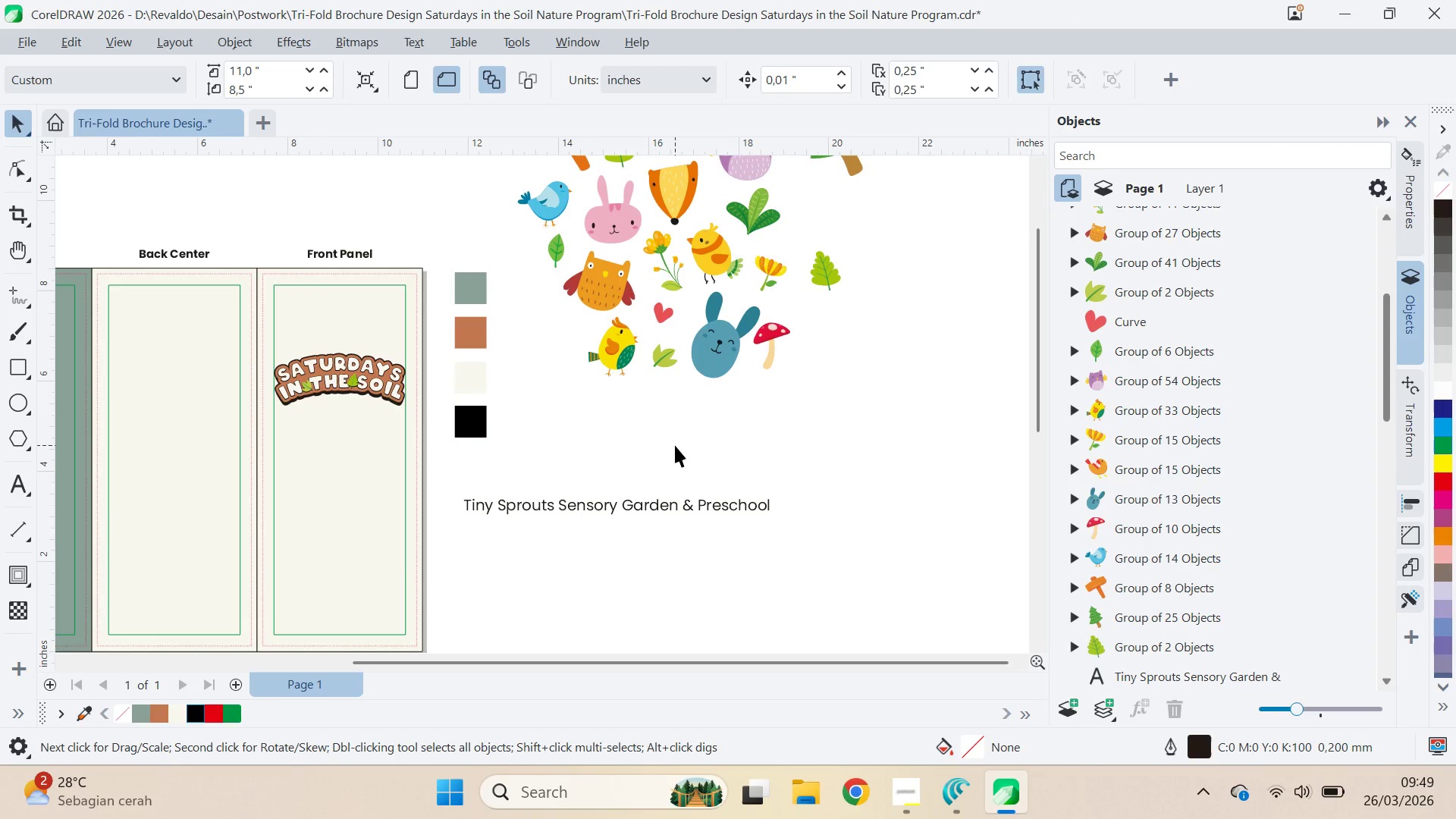 
left_click([634, 514])
 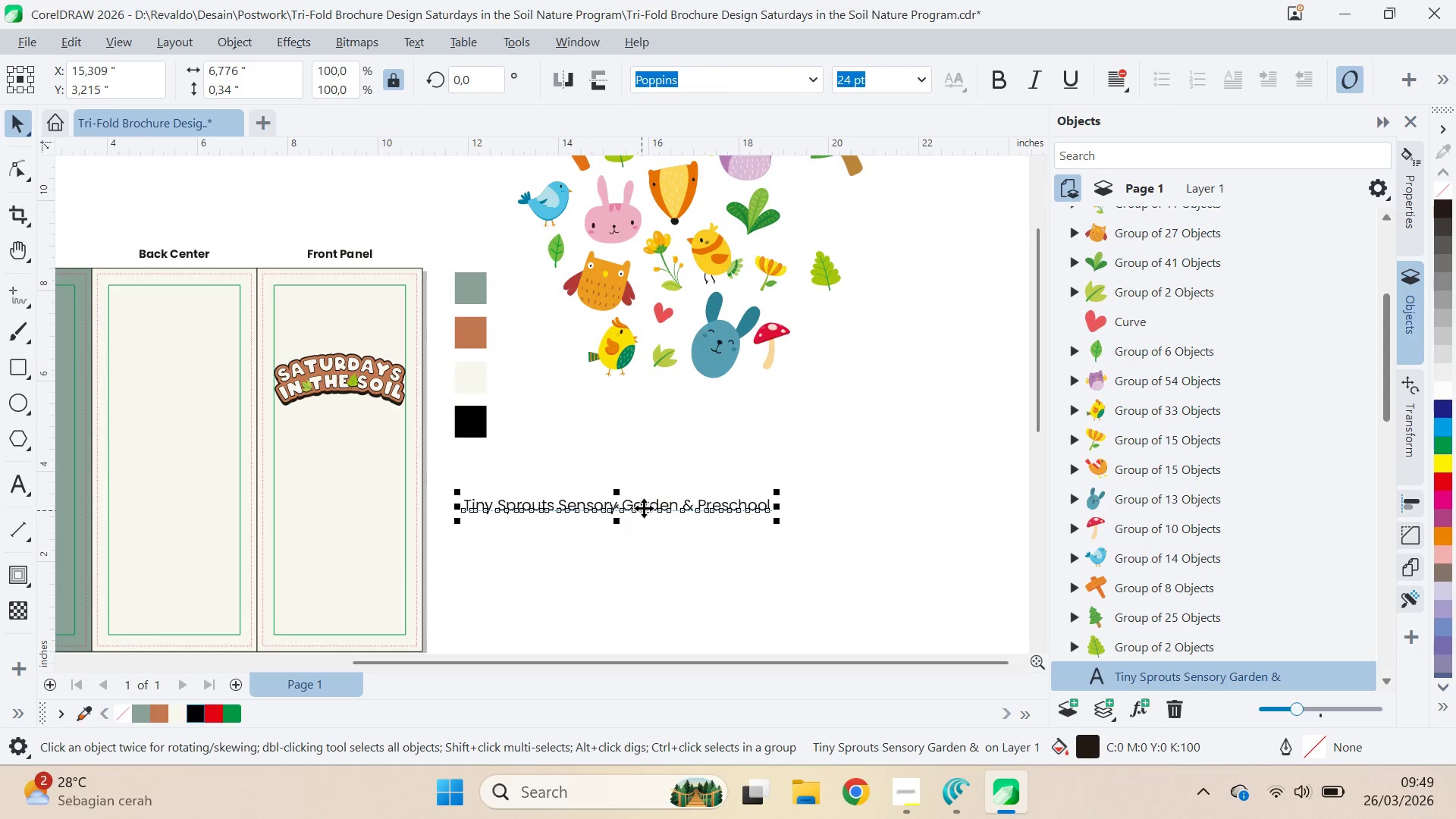 
key(Q)
 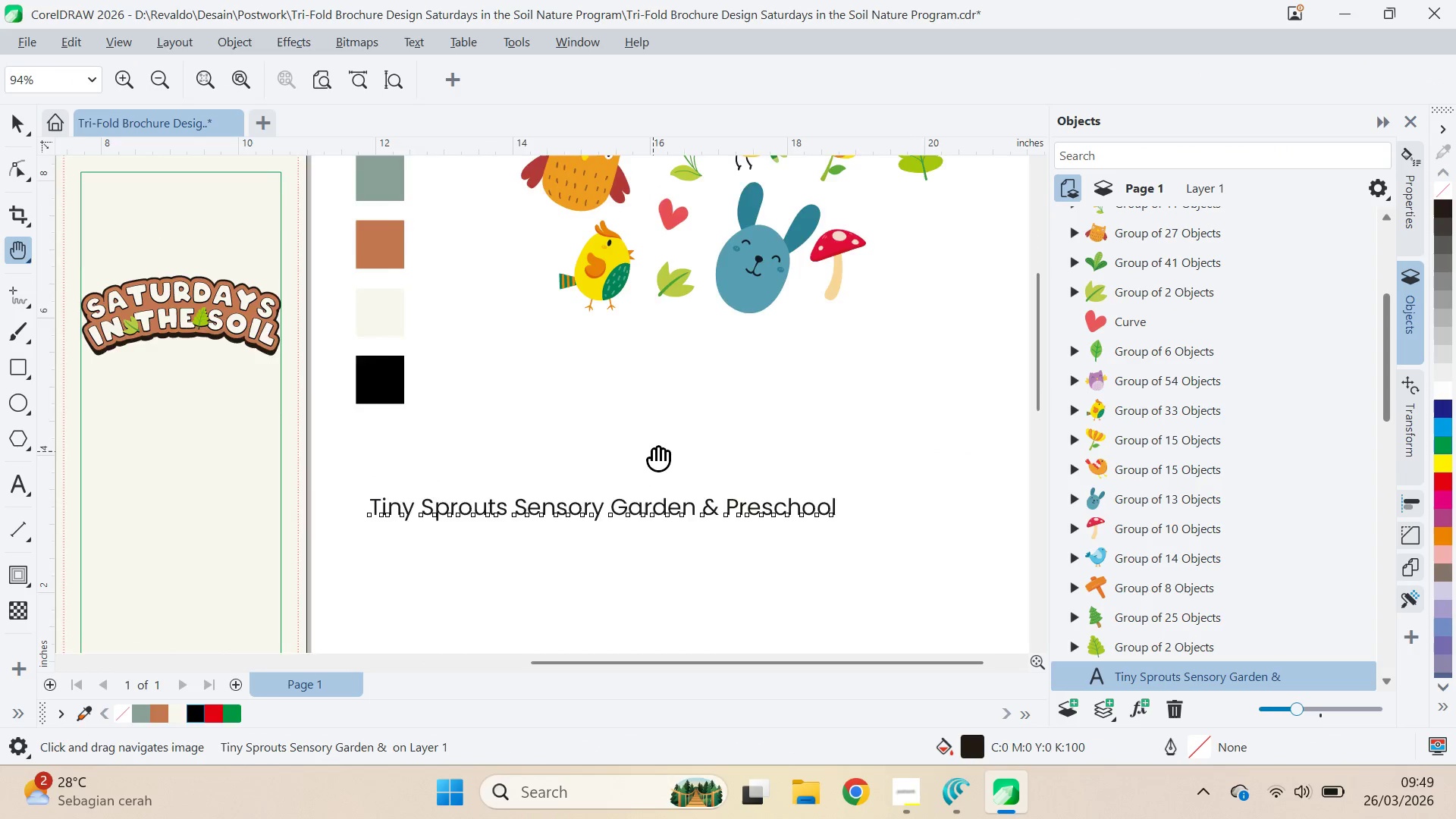 
scroll: coordinate [645, 502], scroll_direction: up, amount: 3.0
 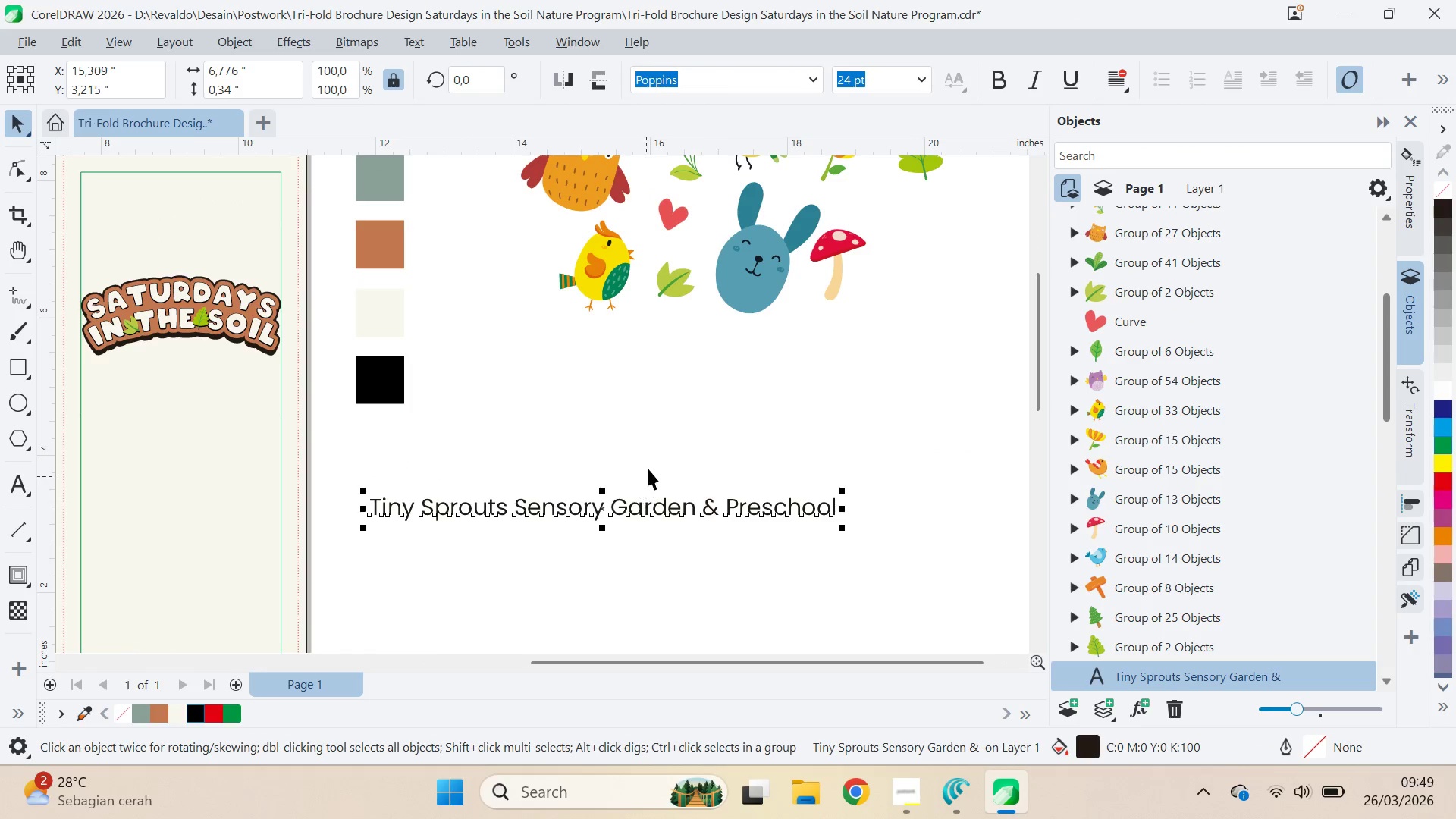 
left_click_drag(start_coordinate=[654, 450], to_coordinate=[680, 366])
 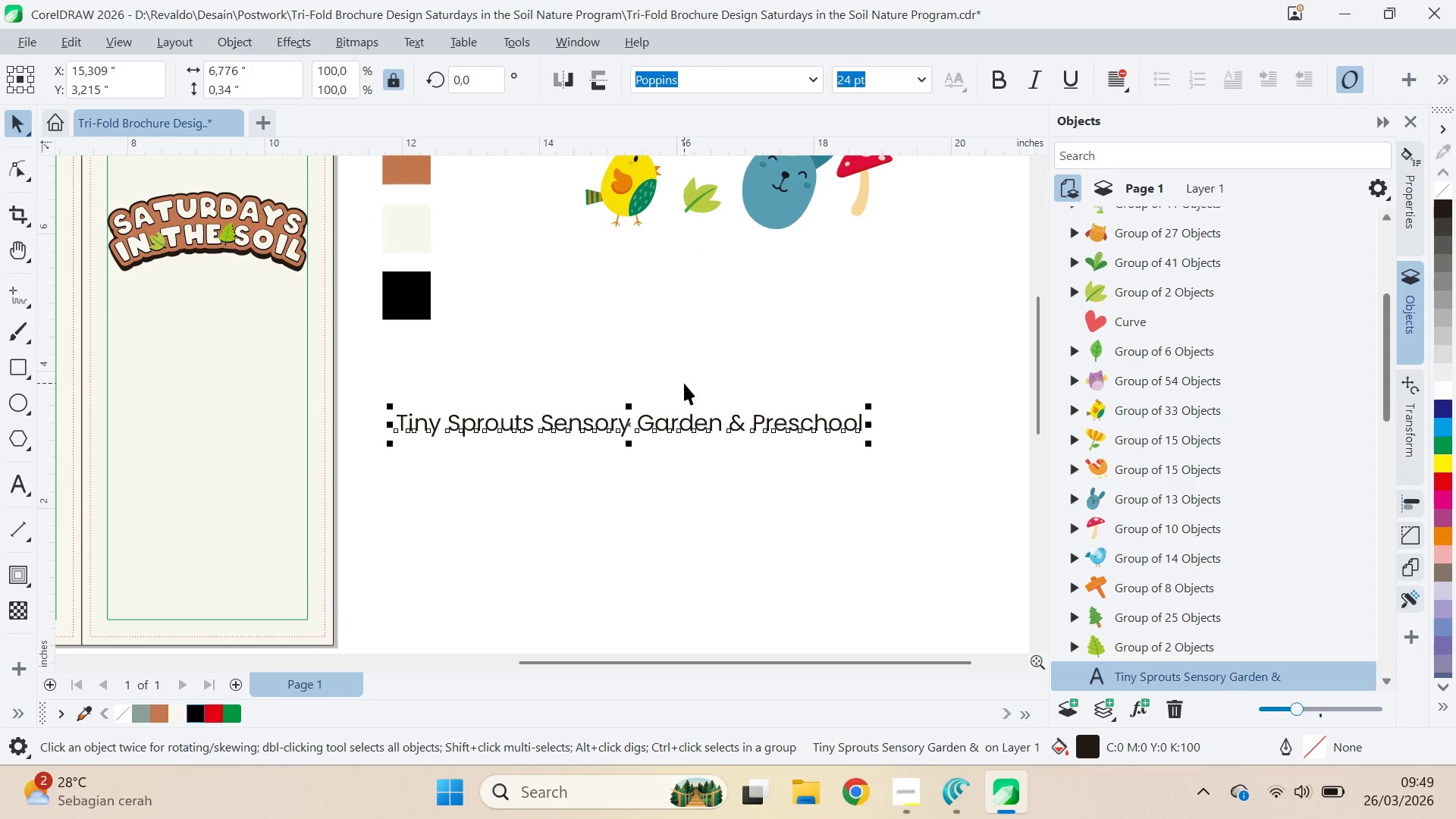 
key(V)
 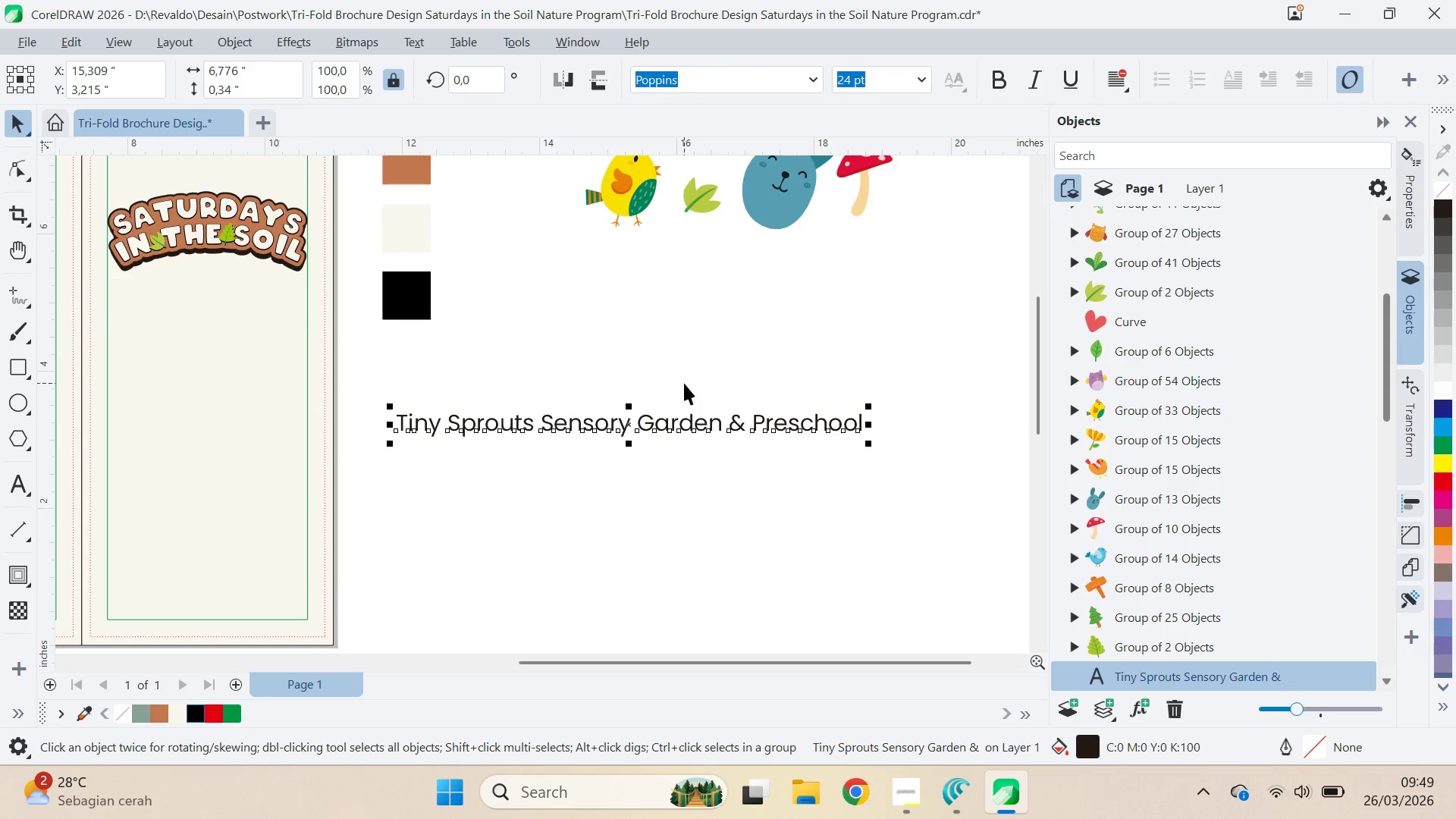 
key(Q)
 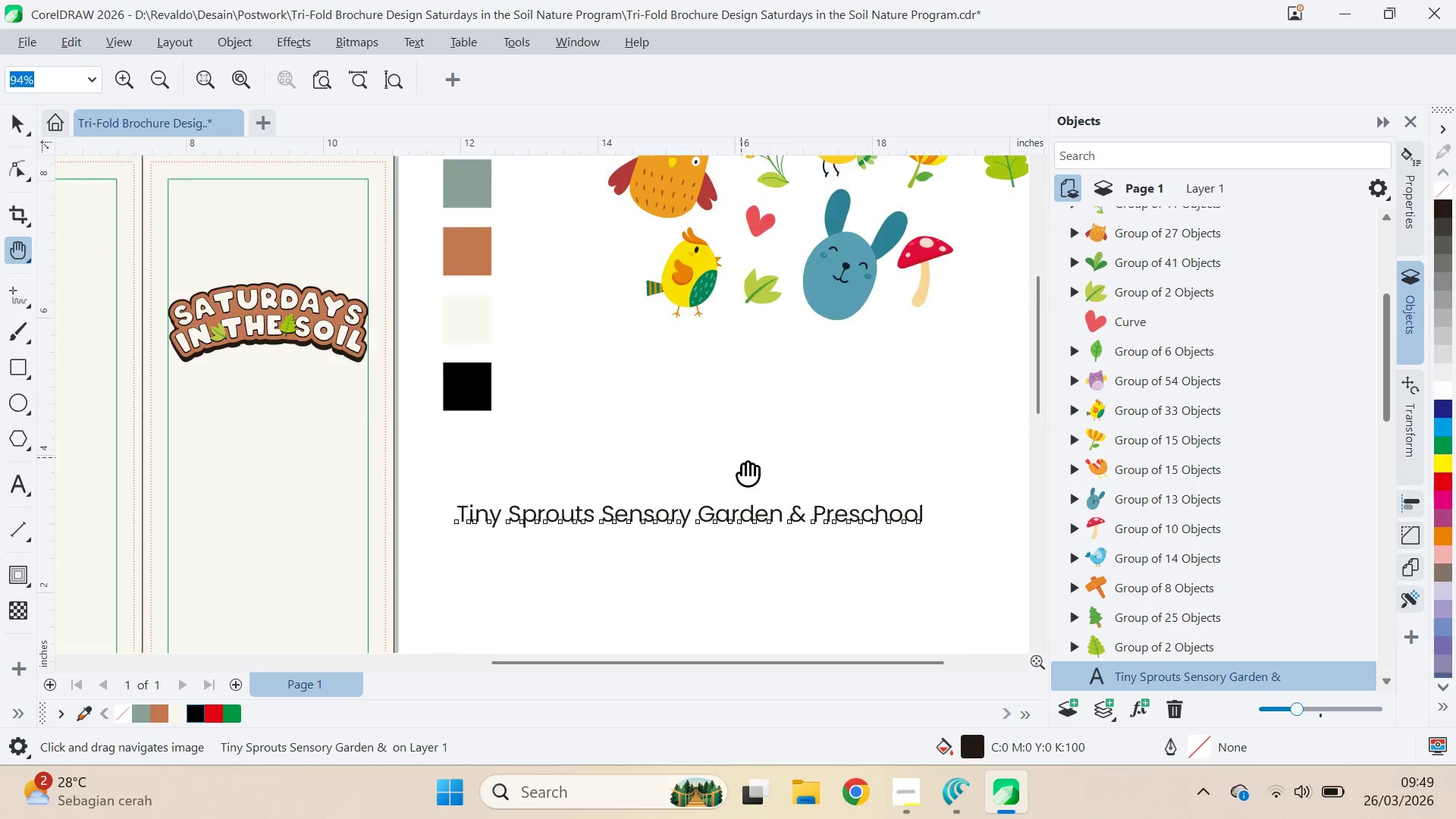 
left_click_drag(start_coordinate=[711, 366], to_coordinate=[754, 491])
 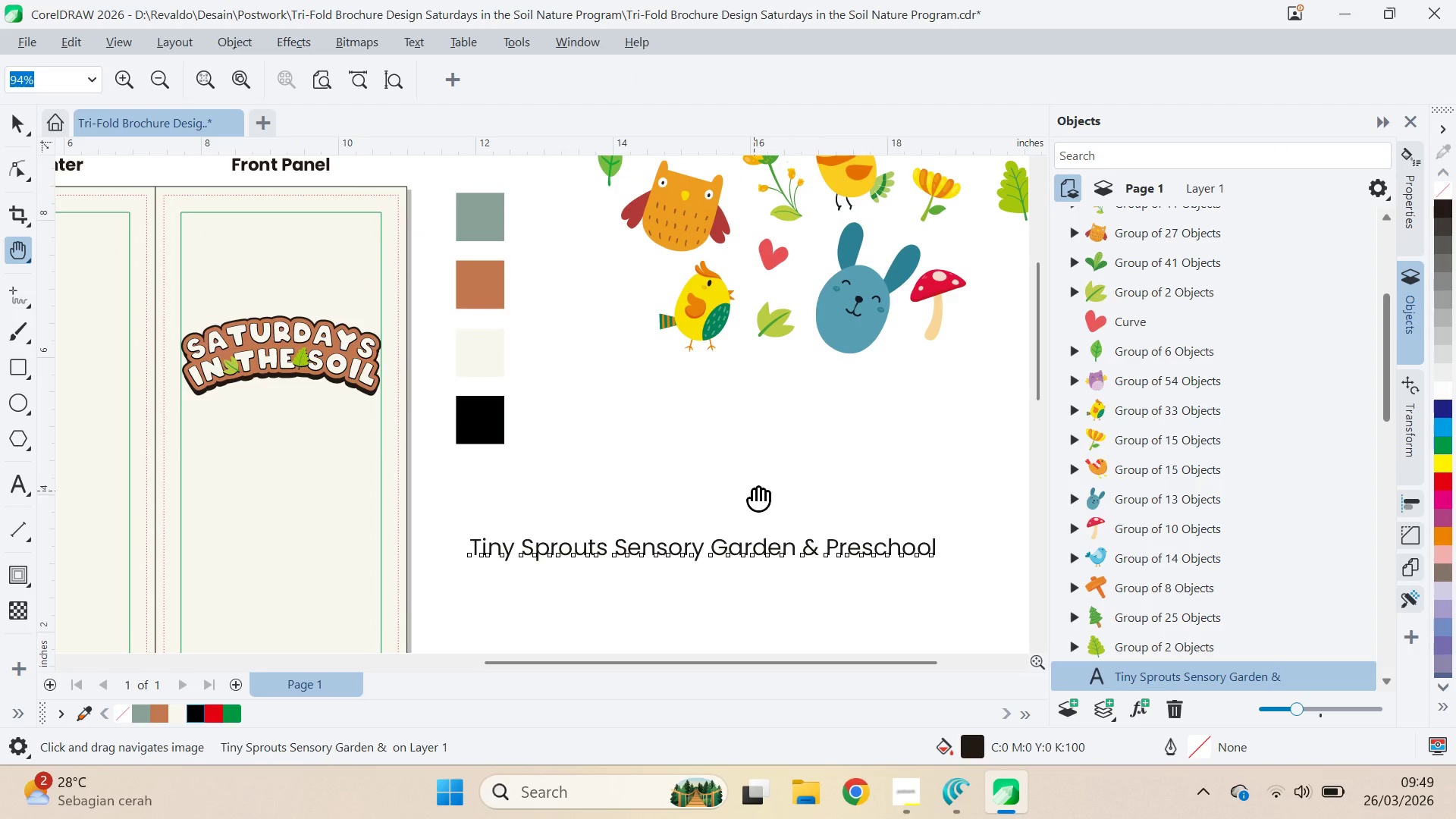 
scroll: coordinate [686, 391], scroll_direction: down, amount: 4.0
 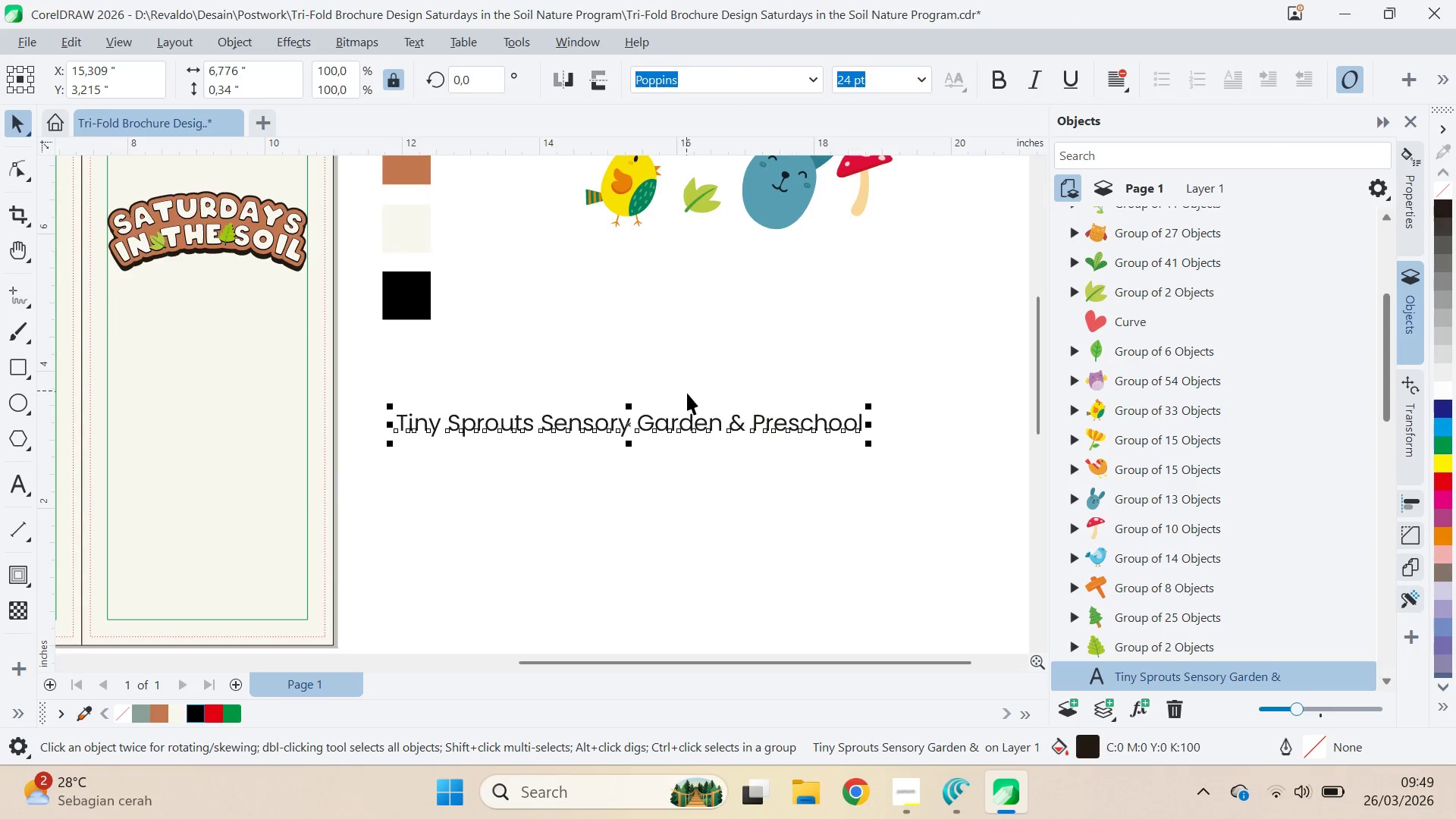 
key(V)
 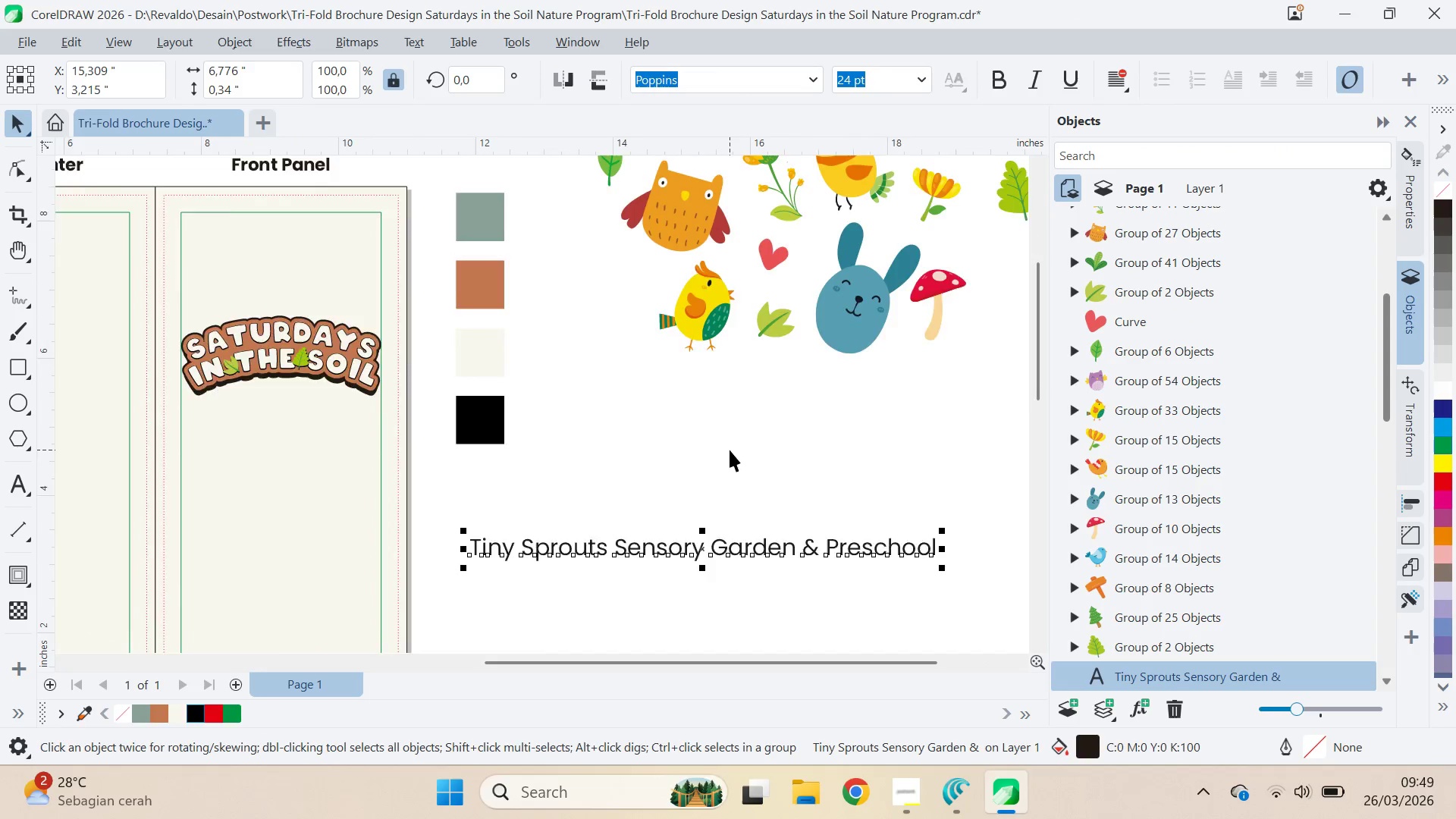 
scroll: coordinate [730, 450], scroll_direction: down, amount: 5.0
 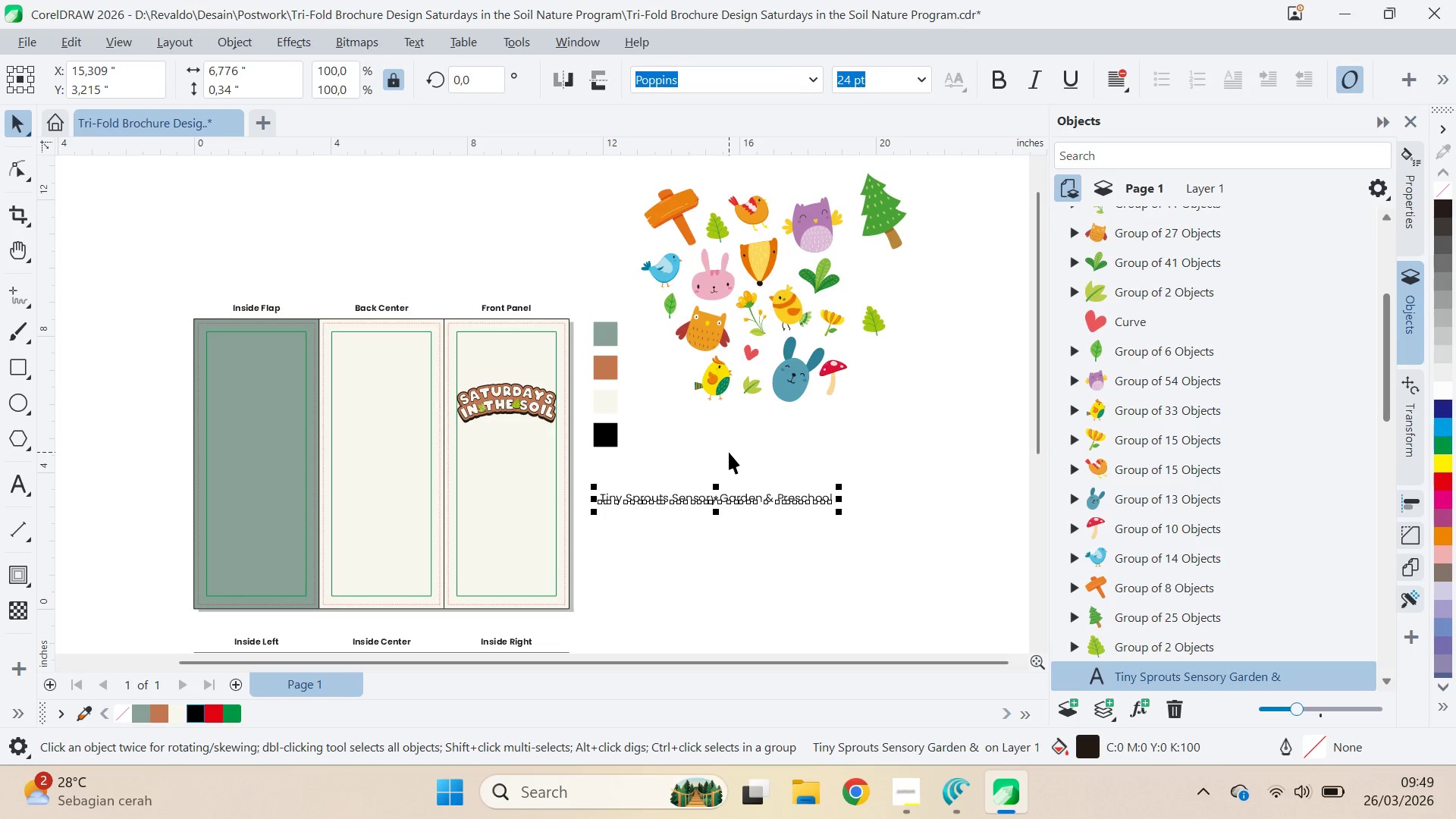 
left_click([729, 452])
 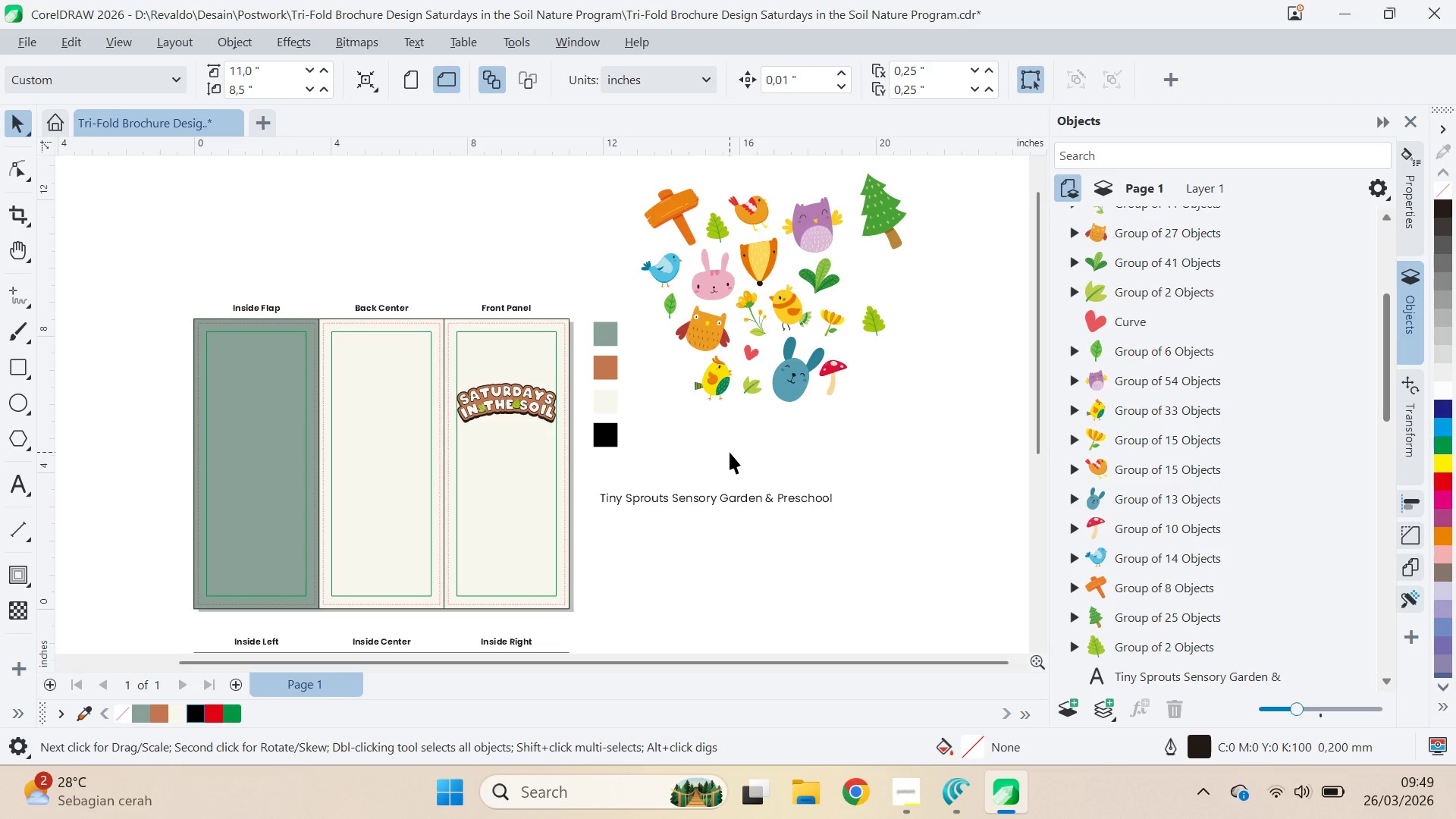 
wait(16.94)
 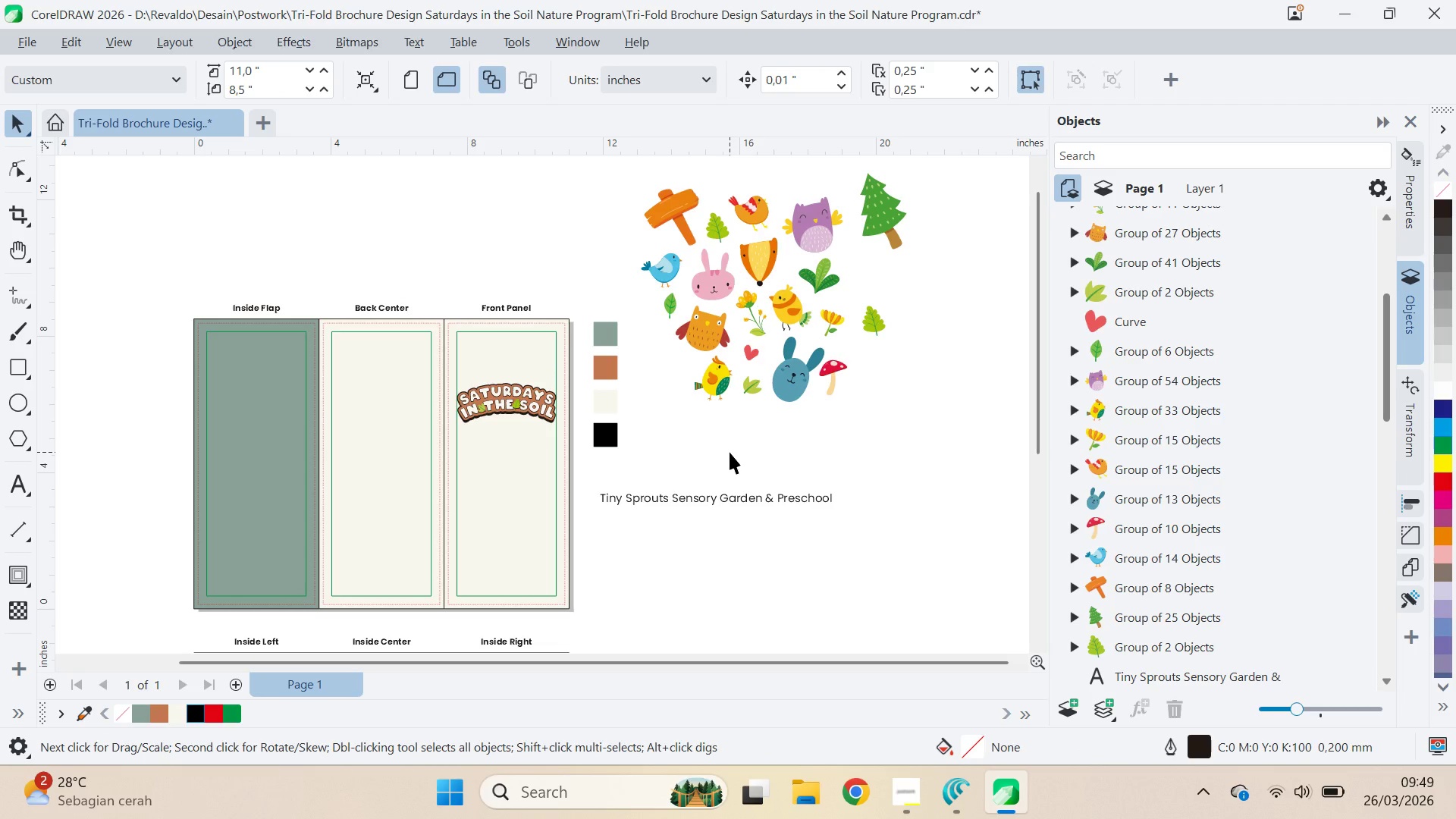 
left_click([733, 434])
 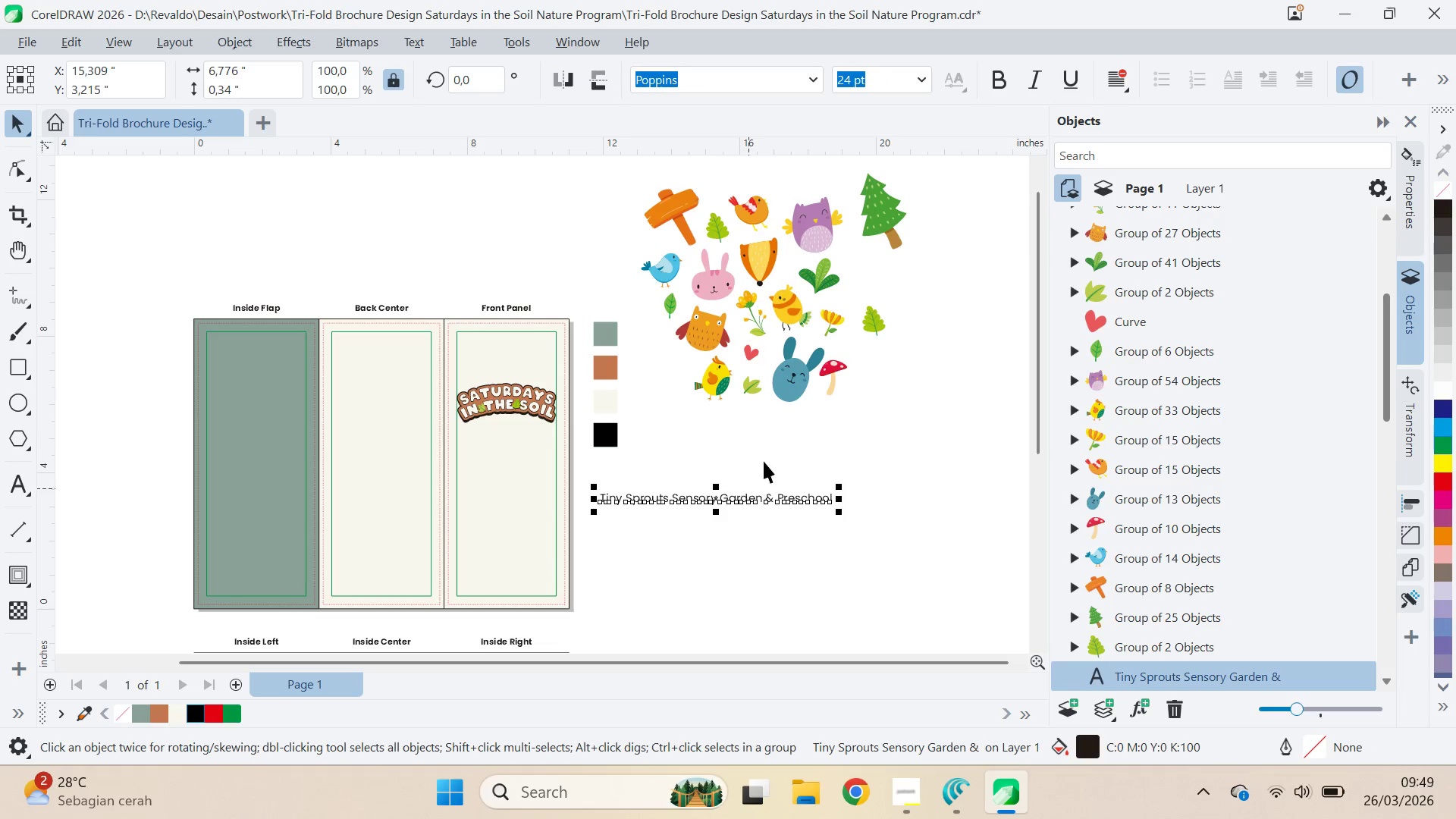 
key(Control+S)
 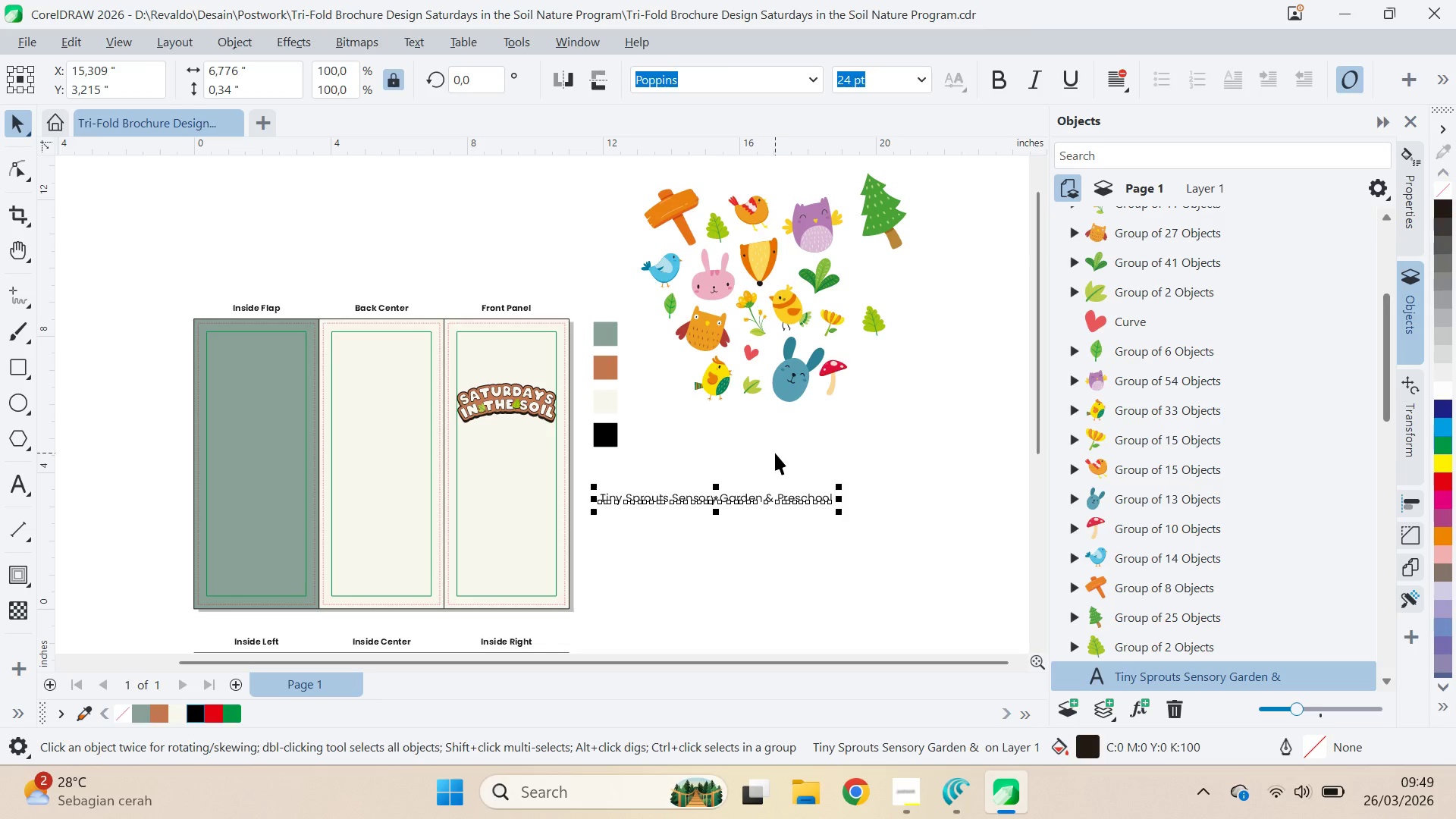 
key(Q)
 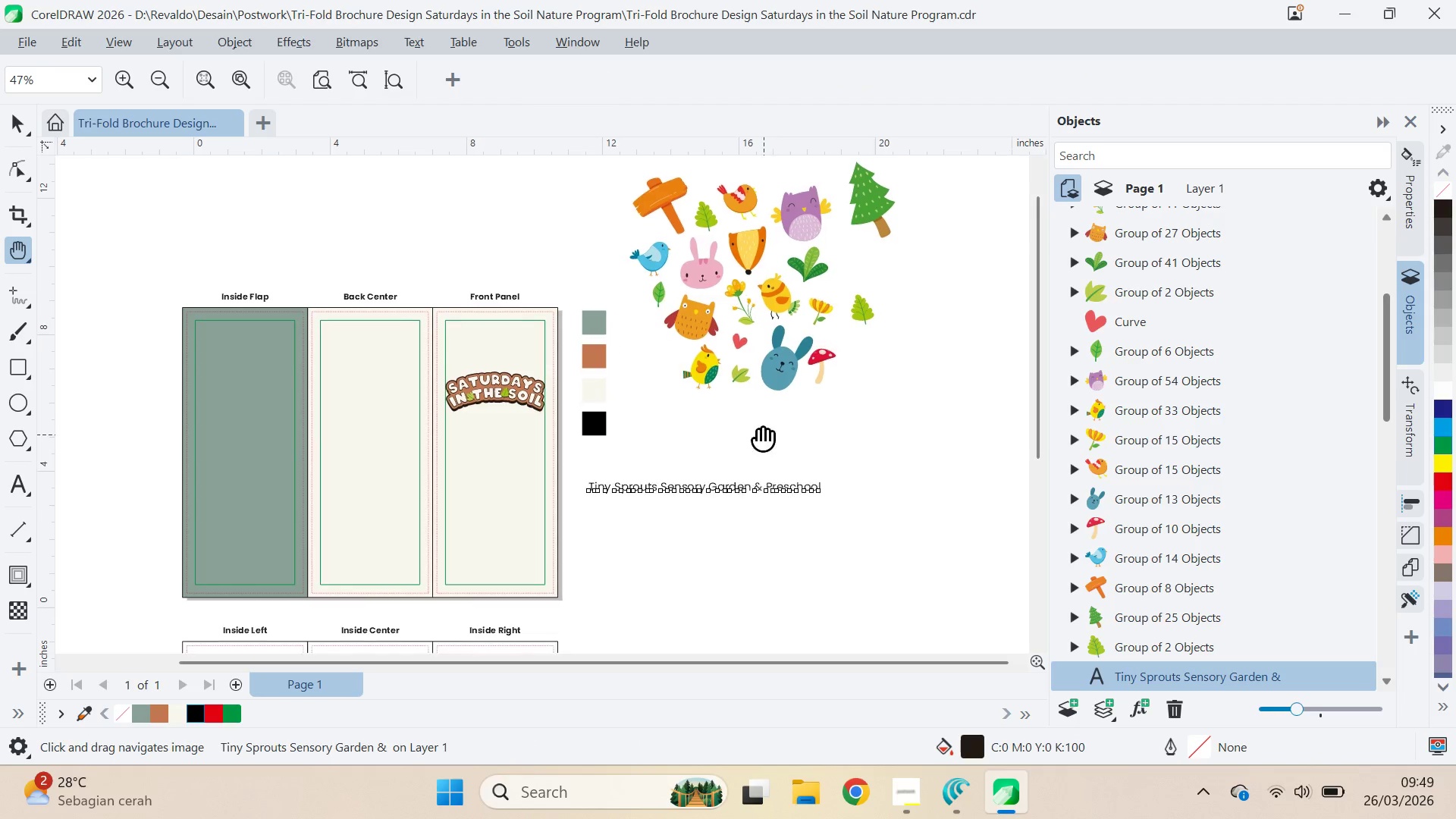 
left_click_drag(start_coordinate=[775, 446], to_coordinate=[643, 318])
 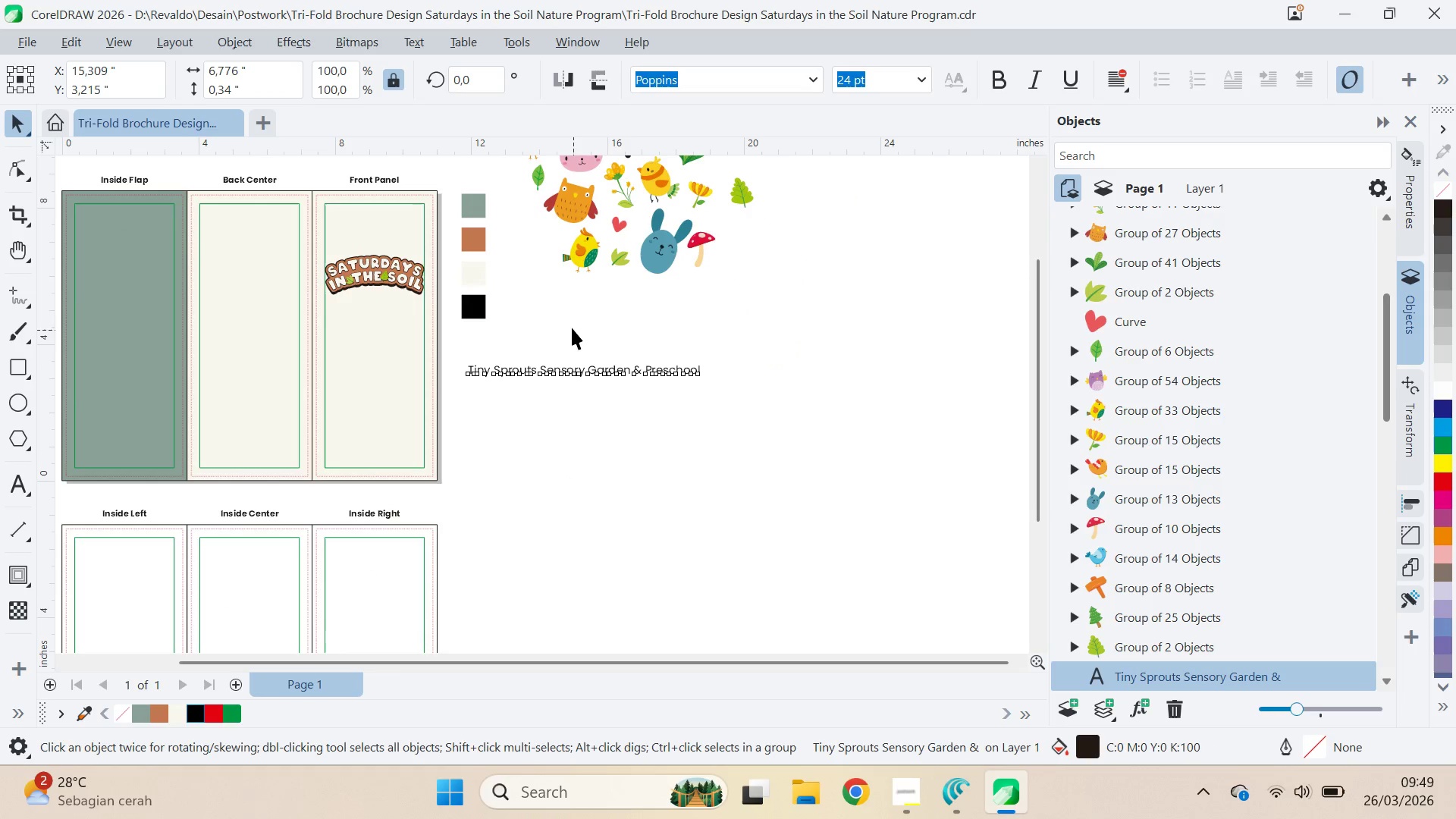 
type(vqvq)
 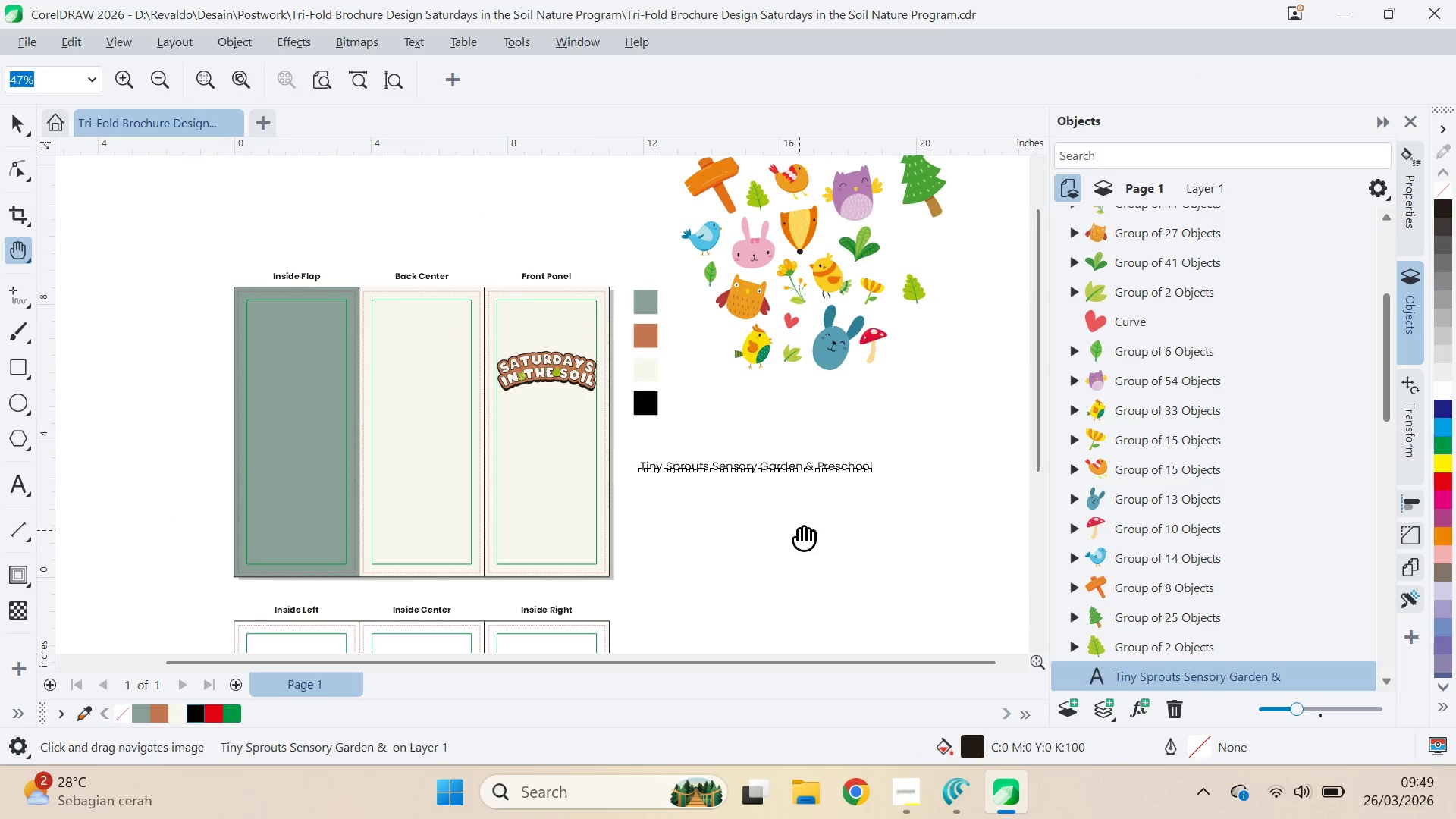 
left_click_drag(start_coordinate=[580, 325], to_coordinate=[817, 258])
 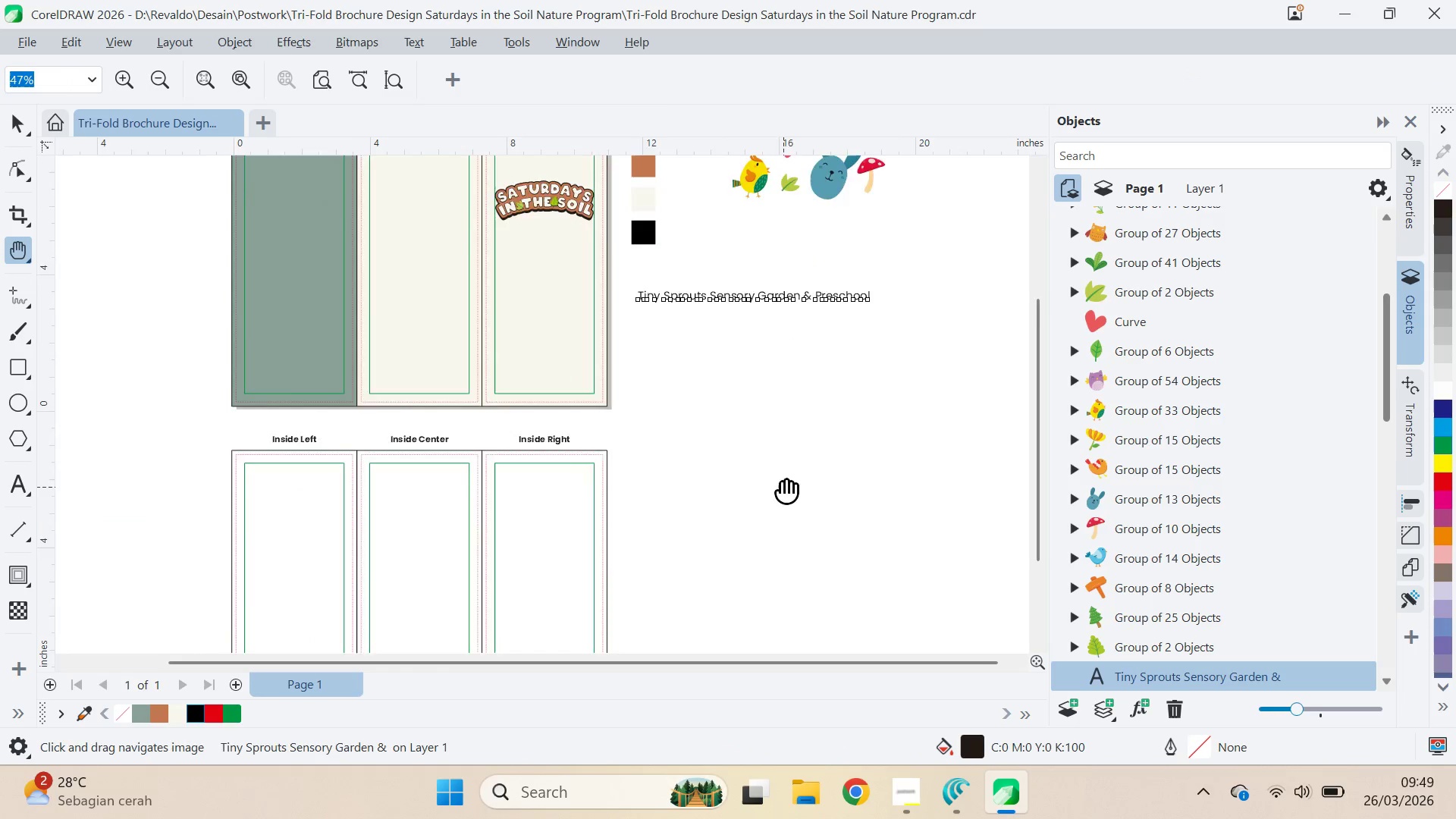 
left_click_drag(start_coordinate=[788, 501], to_coordinate=[777, 425])
 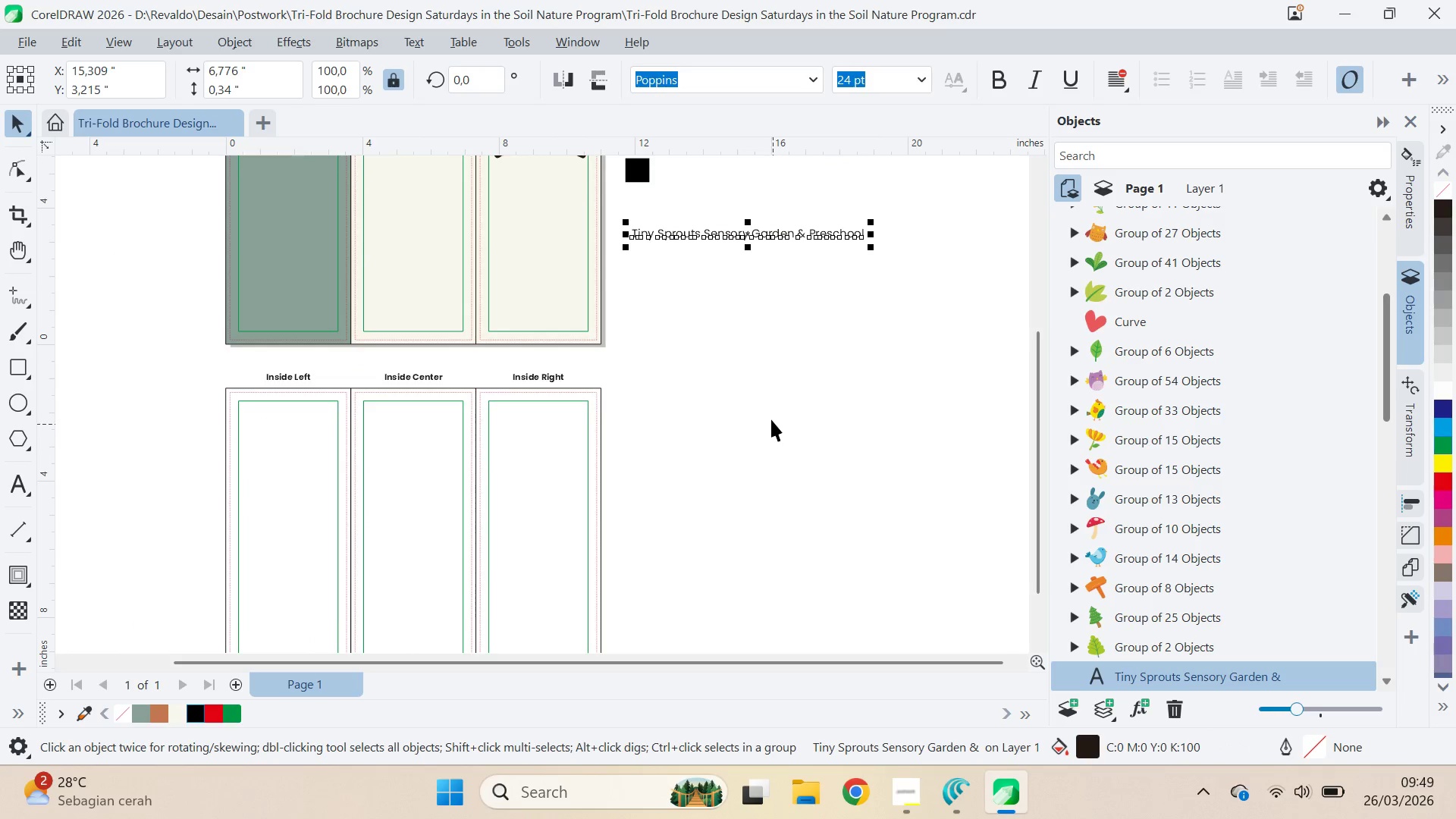 
left_click_drag(start_coordinate=[791, 297], to_coordinate=[799, 530])
 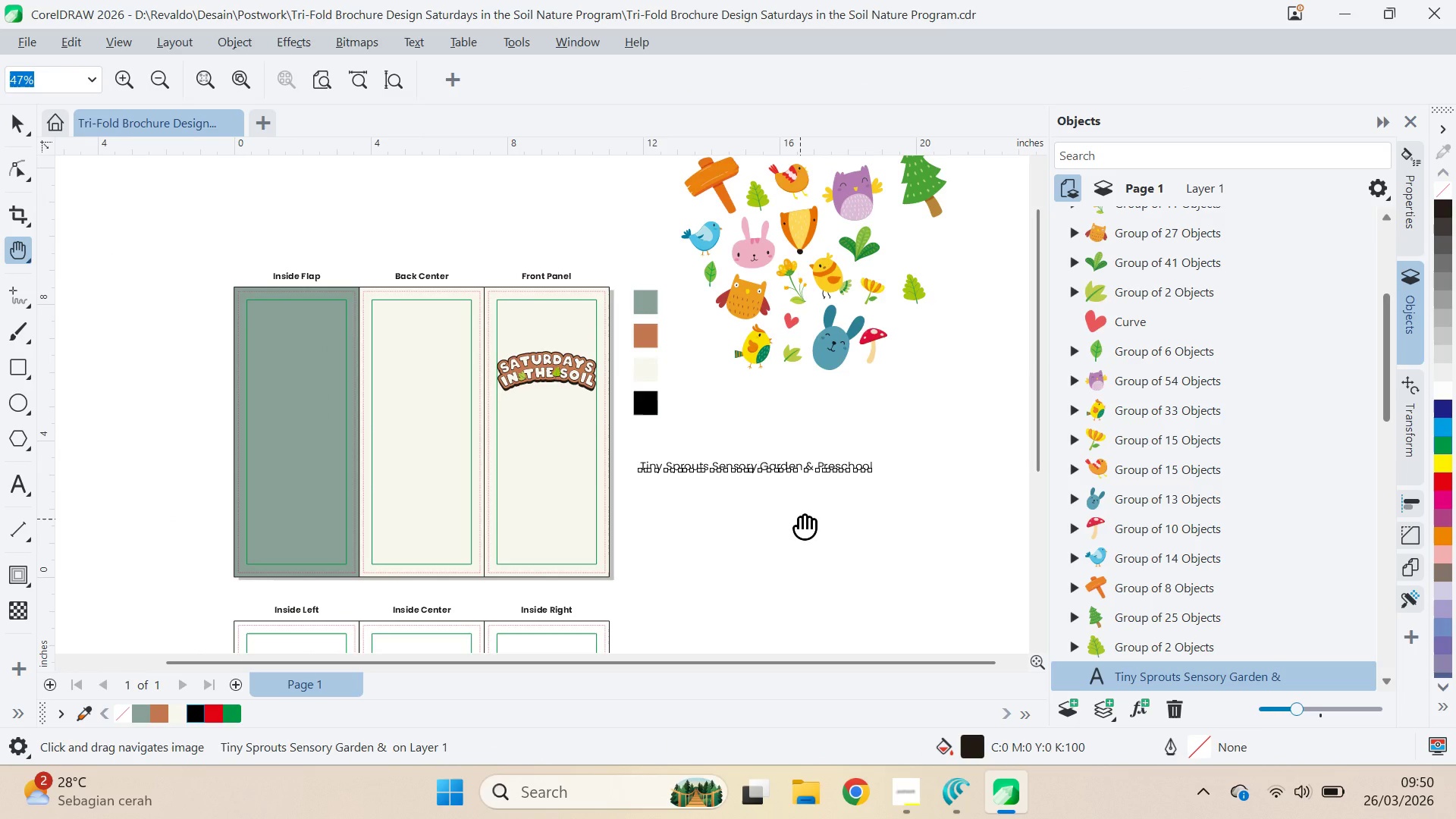 
key(V)
 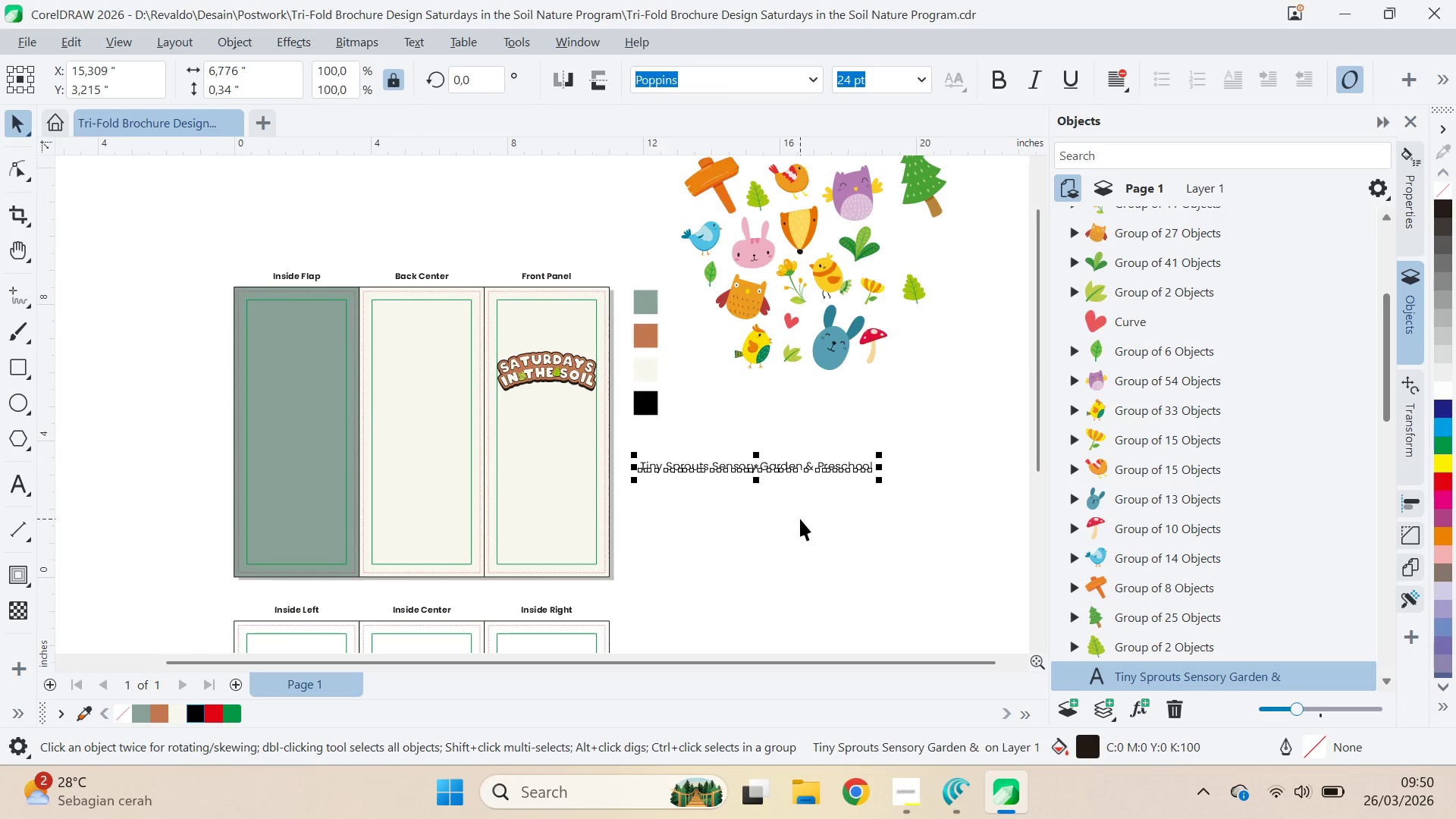 
key(Alt+Tab)